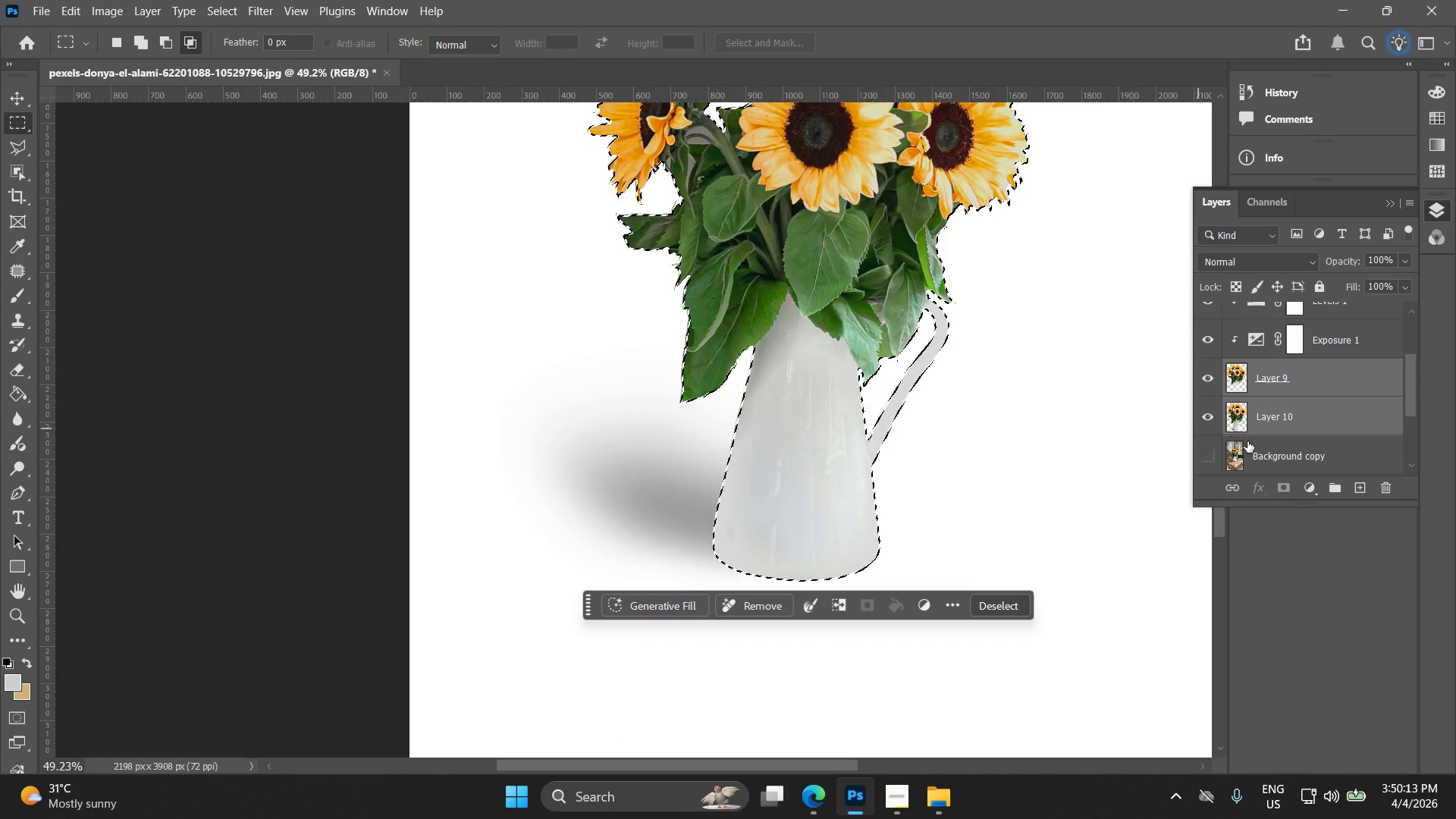 
scroll: coordinate [1324, 422], scroll_direction: down, amount: 2.0
 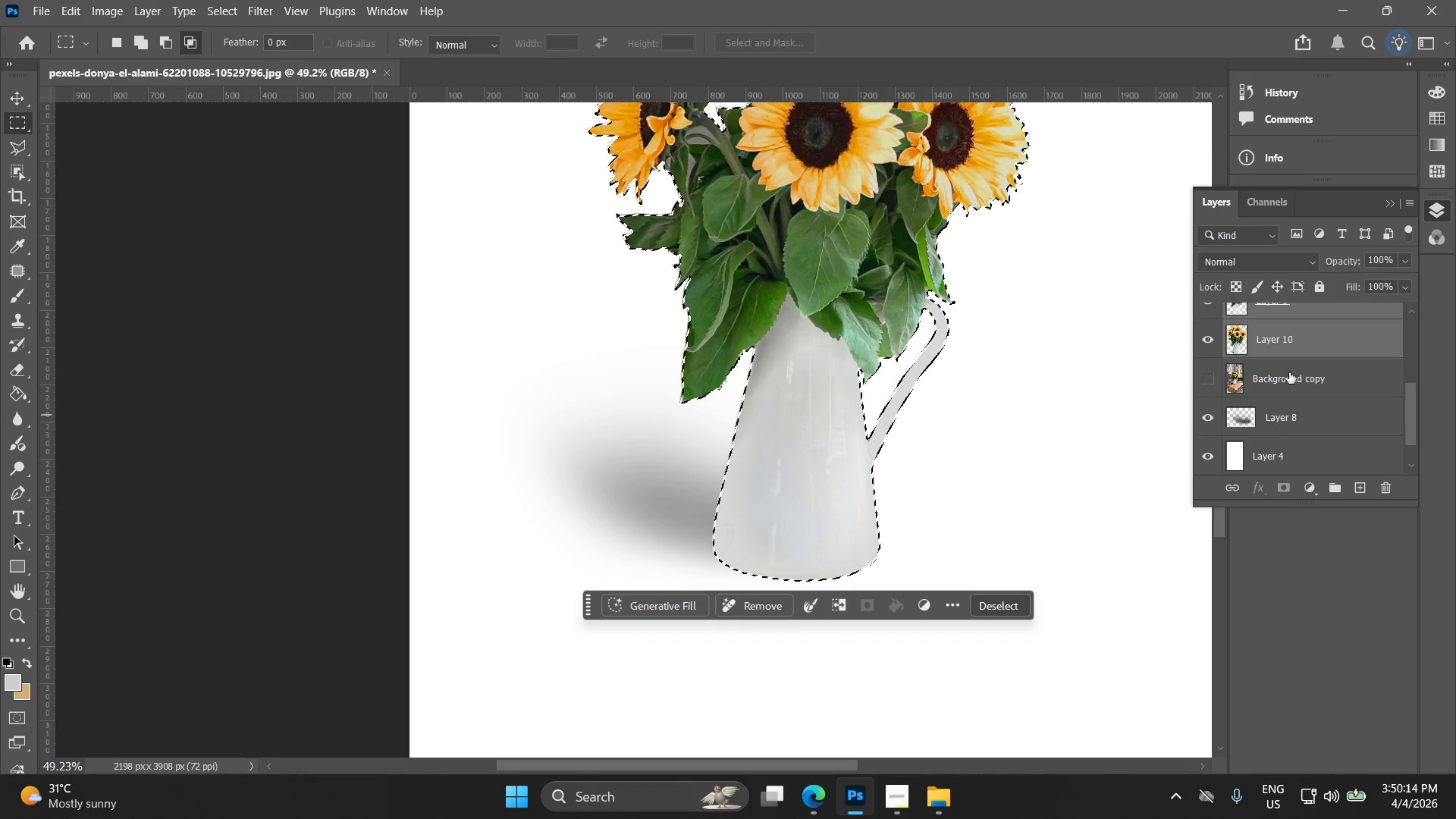 
left_click([1291, 369])
 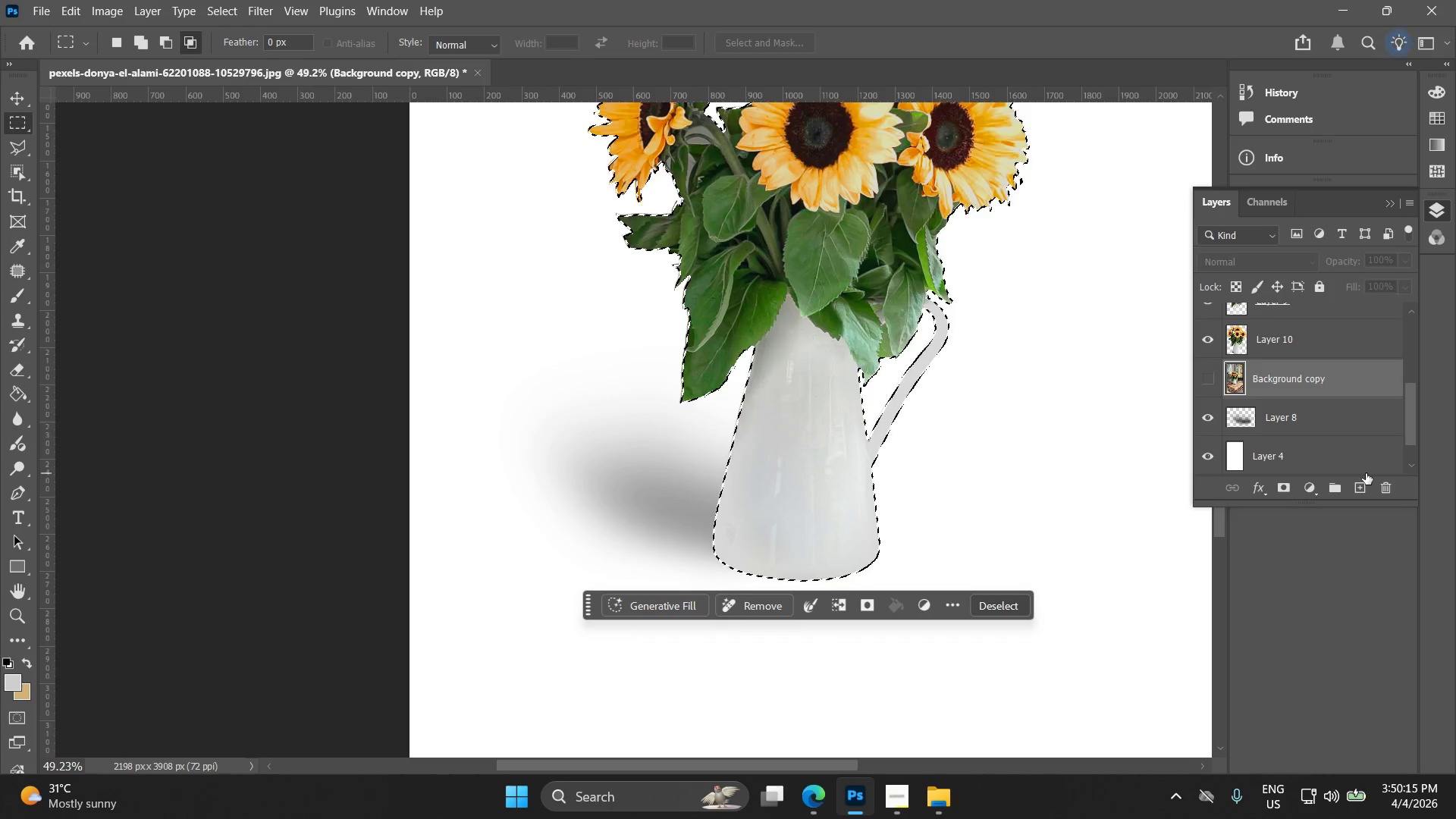 
left_click([1385, 486])
 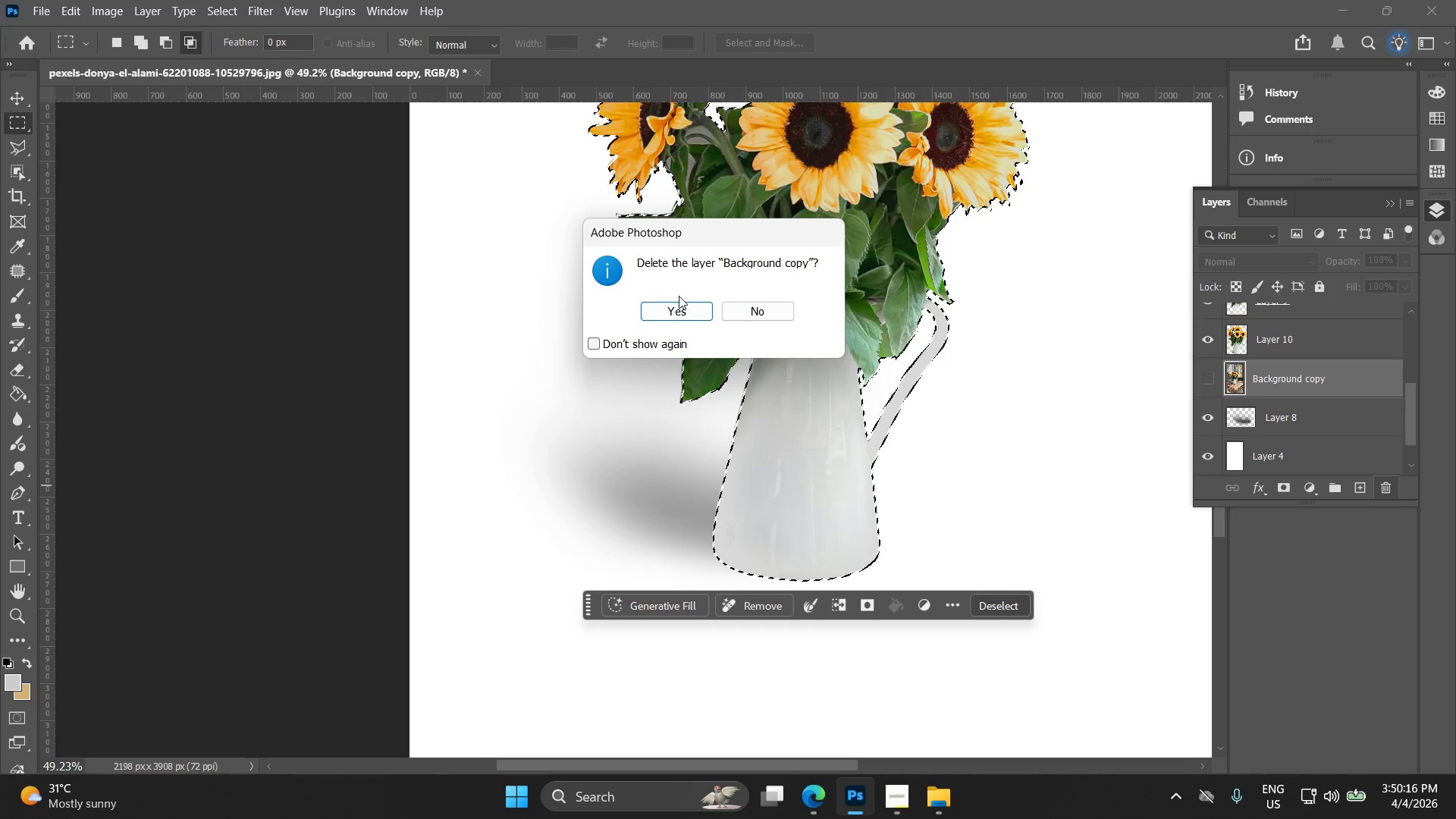 
double_click([676, 309])
 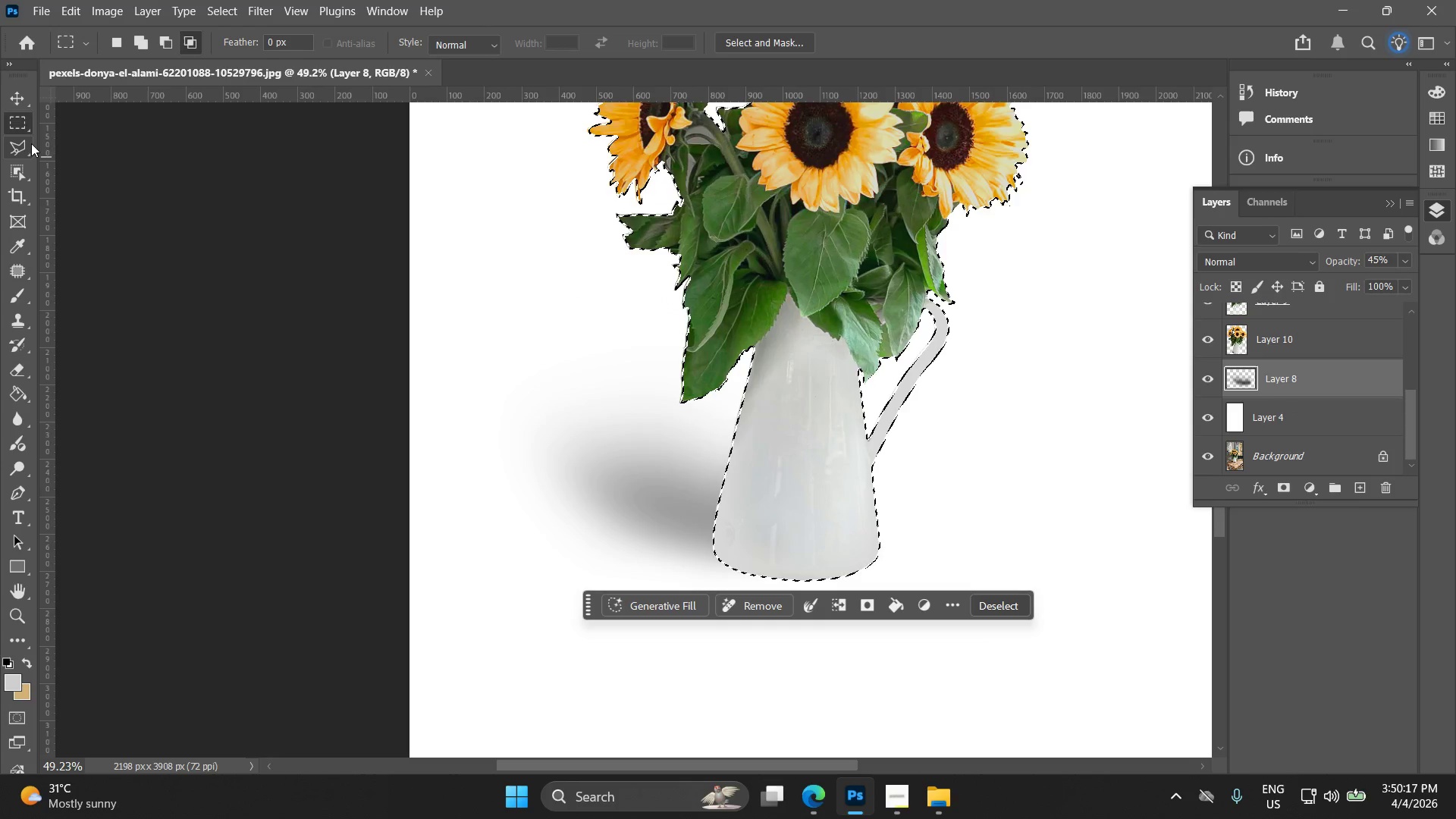 
left_click_drag(start_coordinate=[28, 130], to_coordinate=[21, 130])
 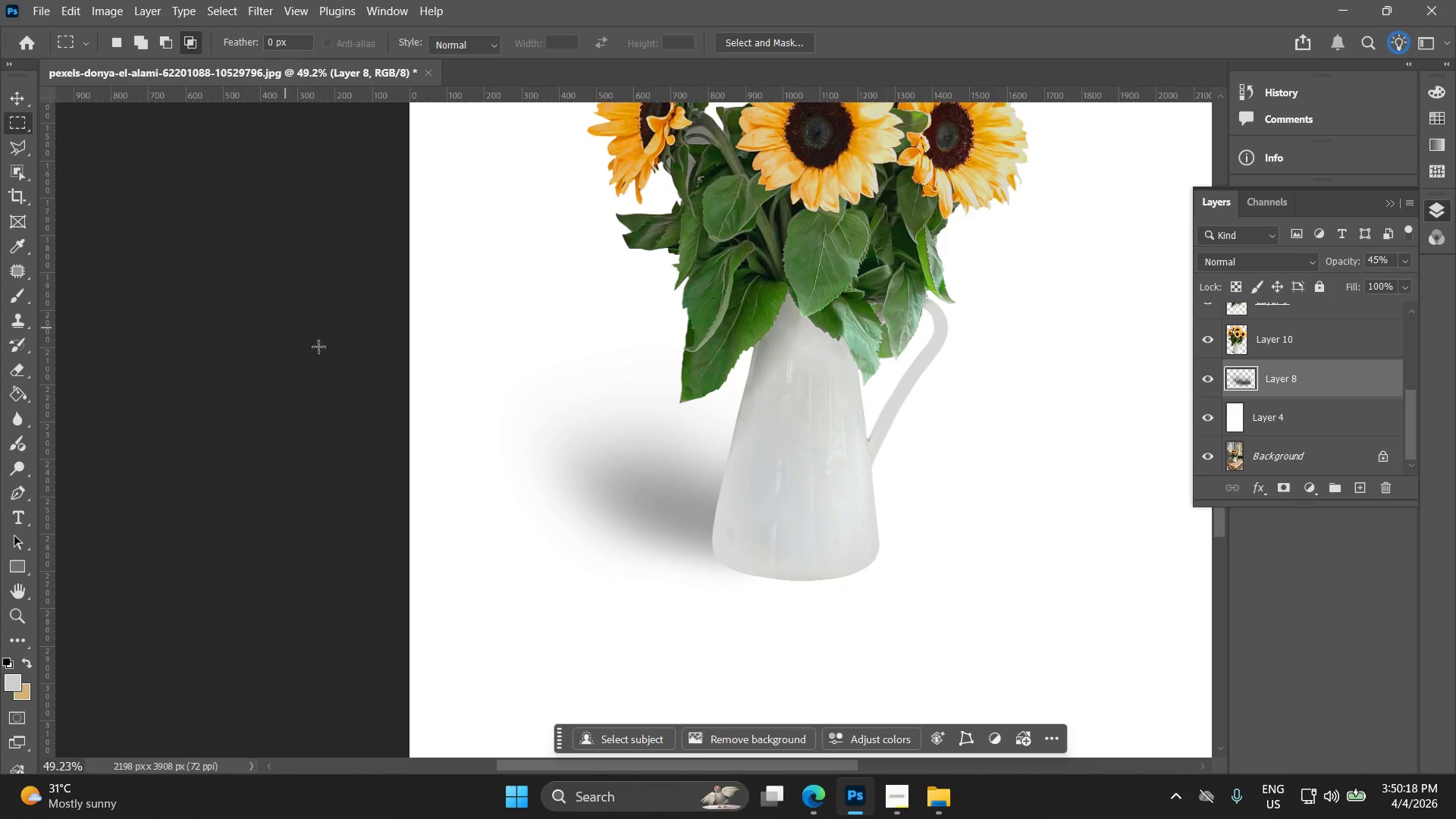 
key(Alt+AltLeft)
 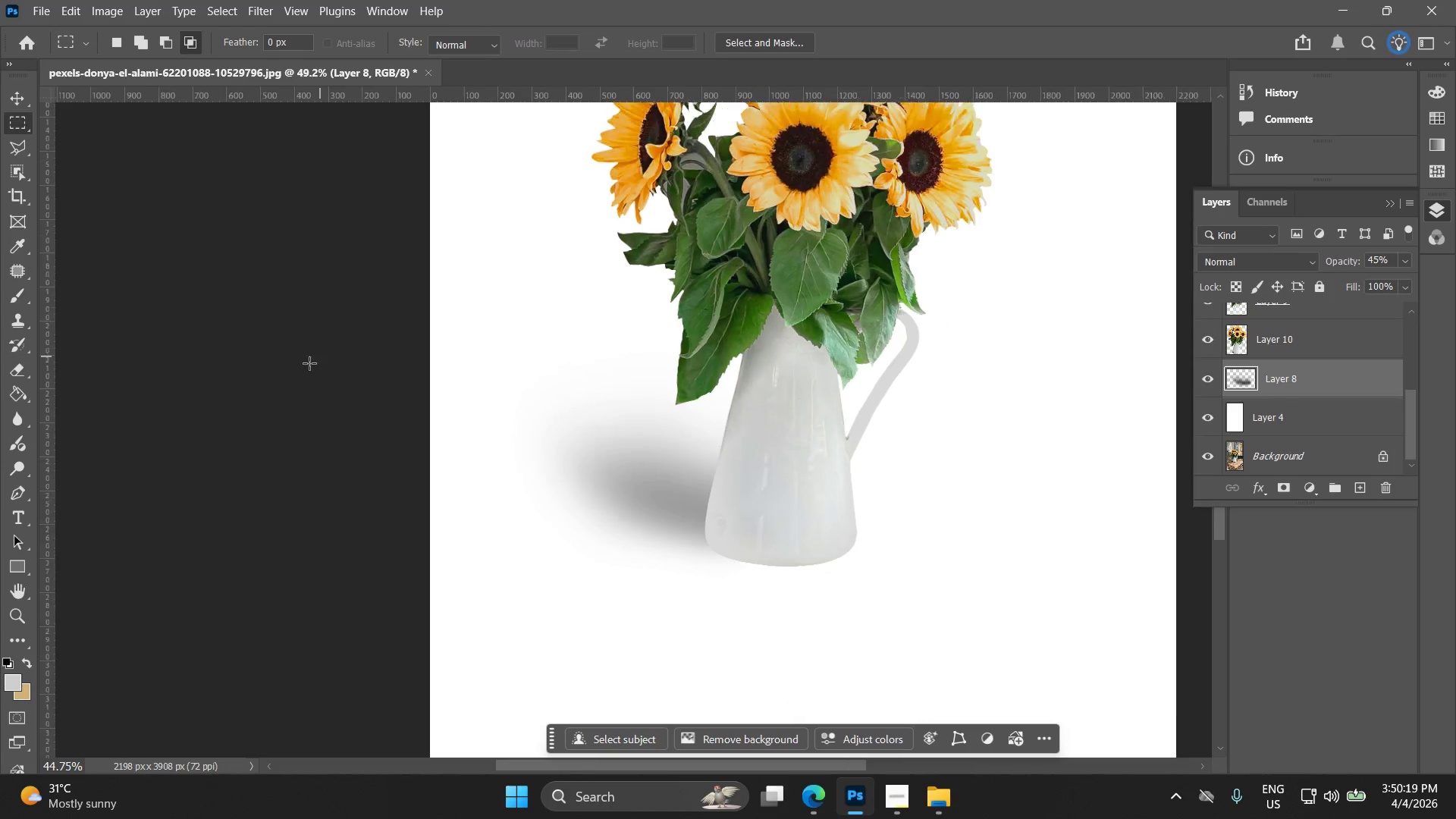 
key(Alt+AltLeft)
 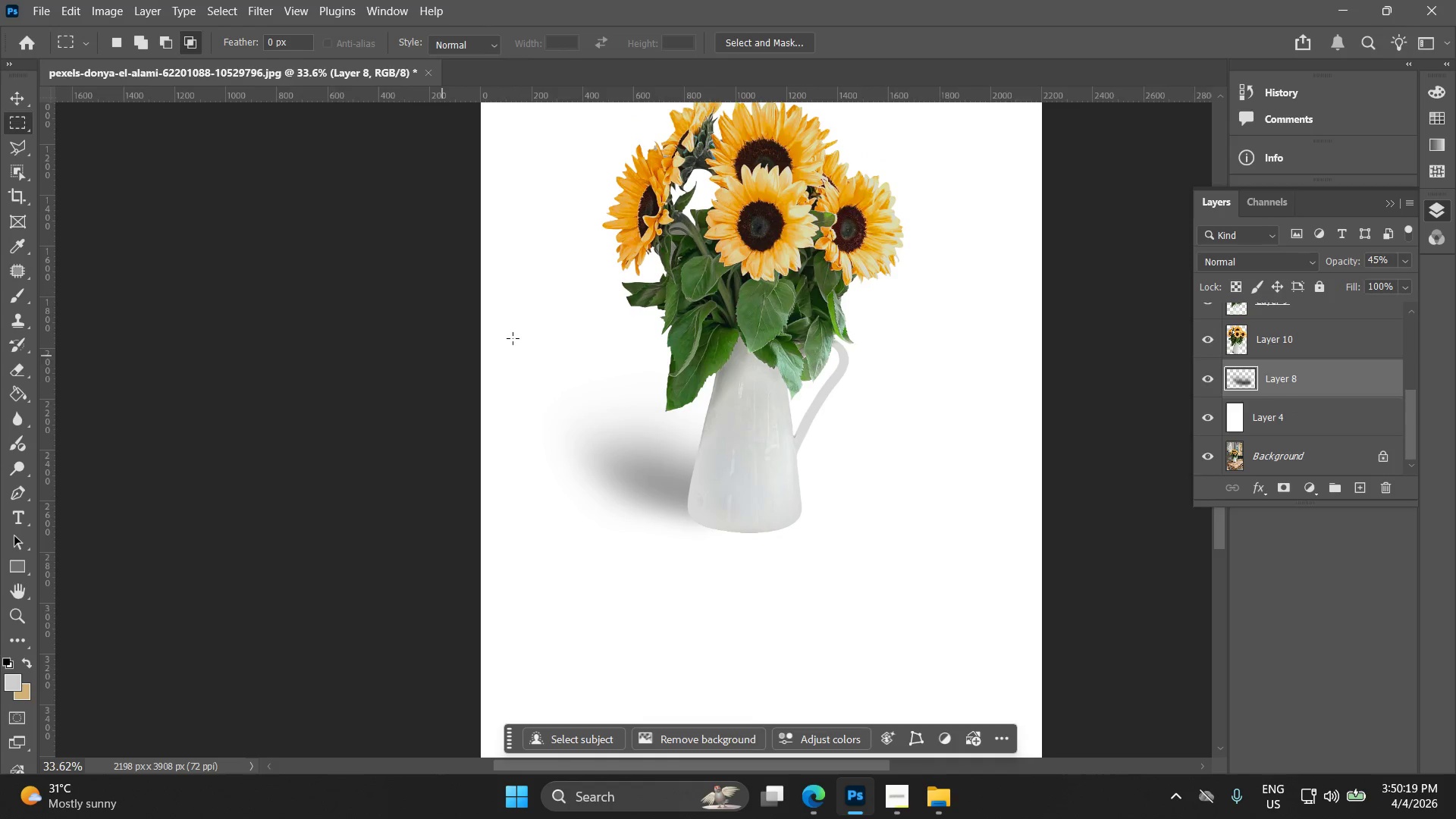 
hold_key(key=Space, duration=0.72)
 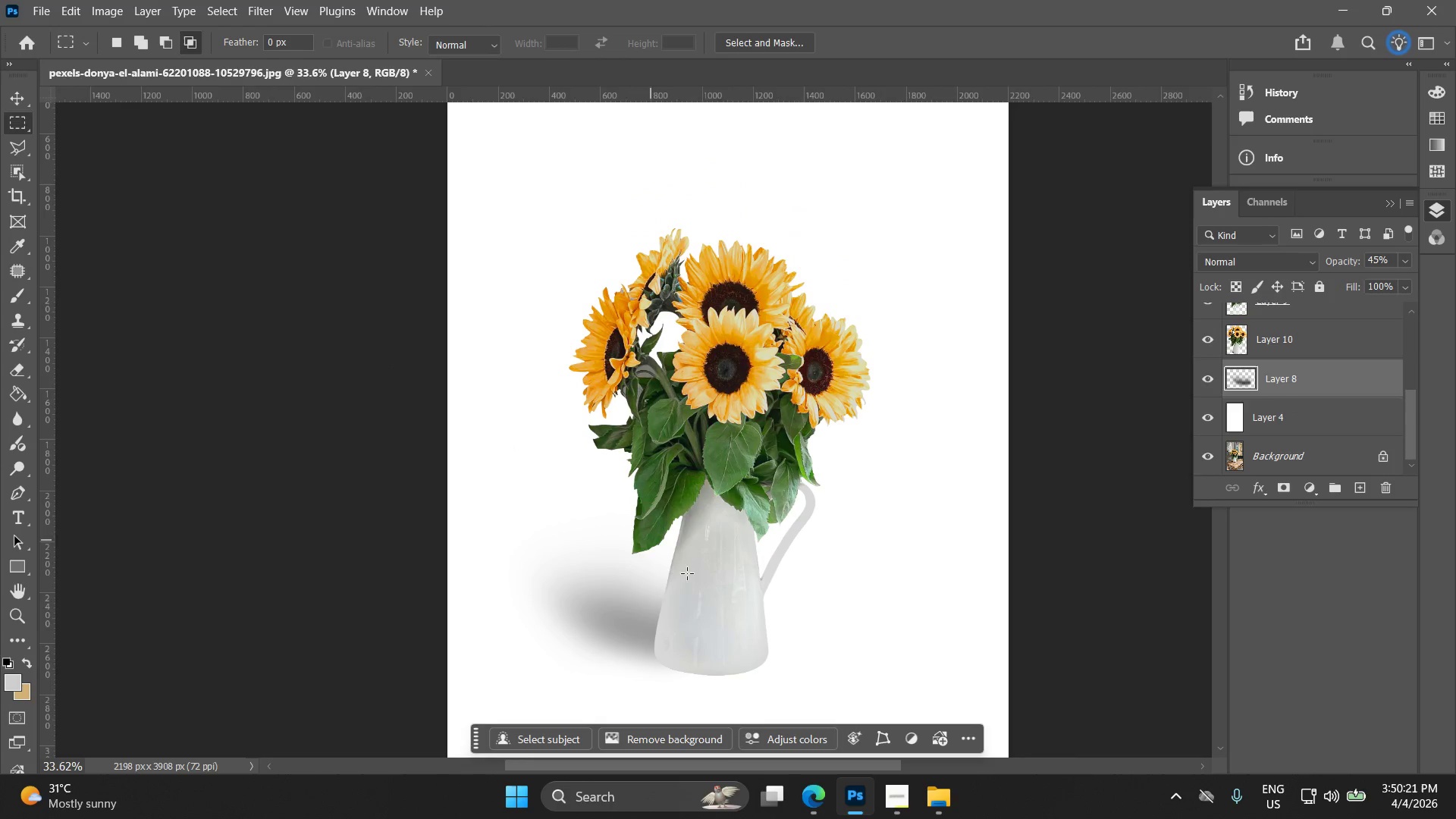 
left_click_drag(start_coordinate=[527, 315], to_coordinate=[494, 458])
 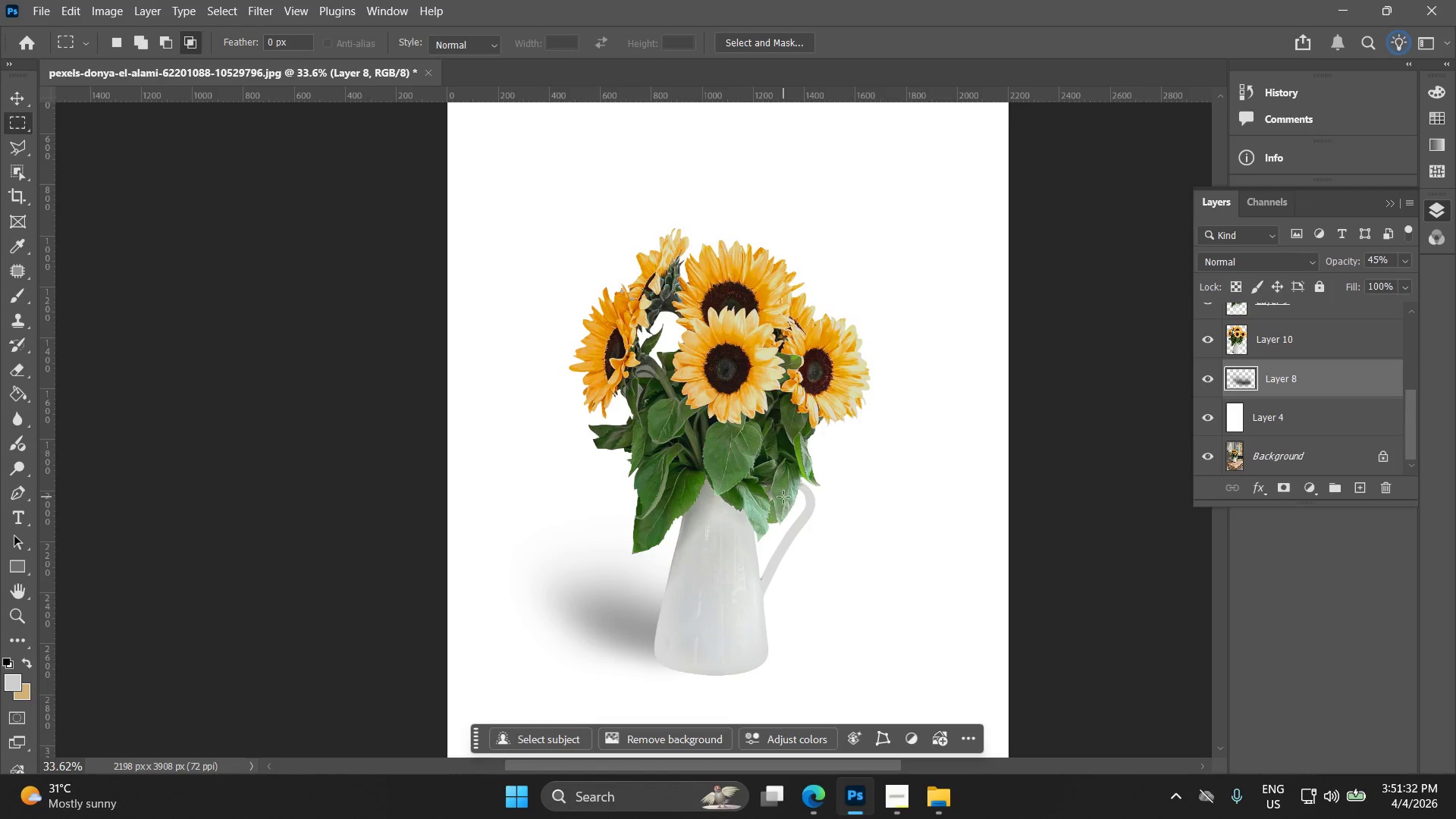 
scroll: coordinate [307, 357], scroll_direction: down, amount: 4.0
 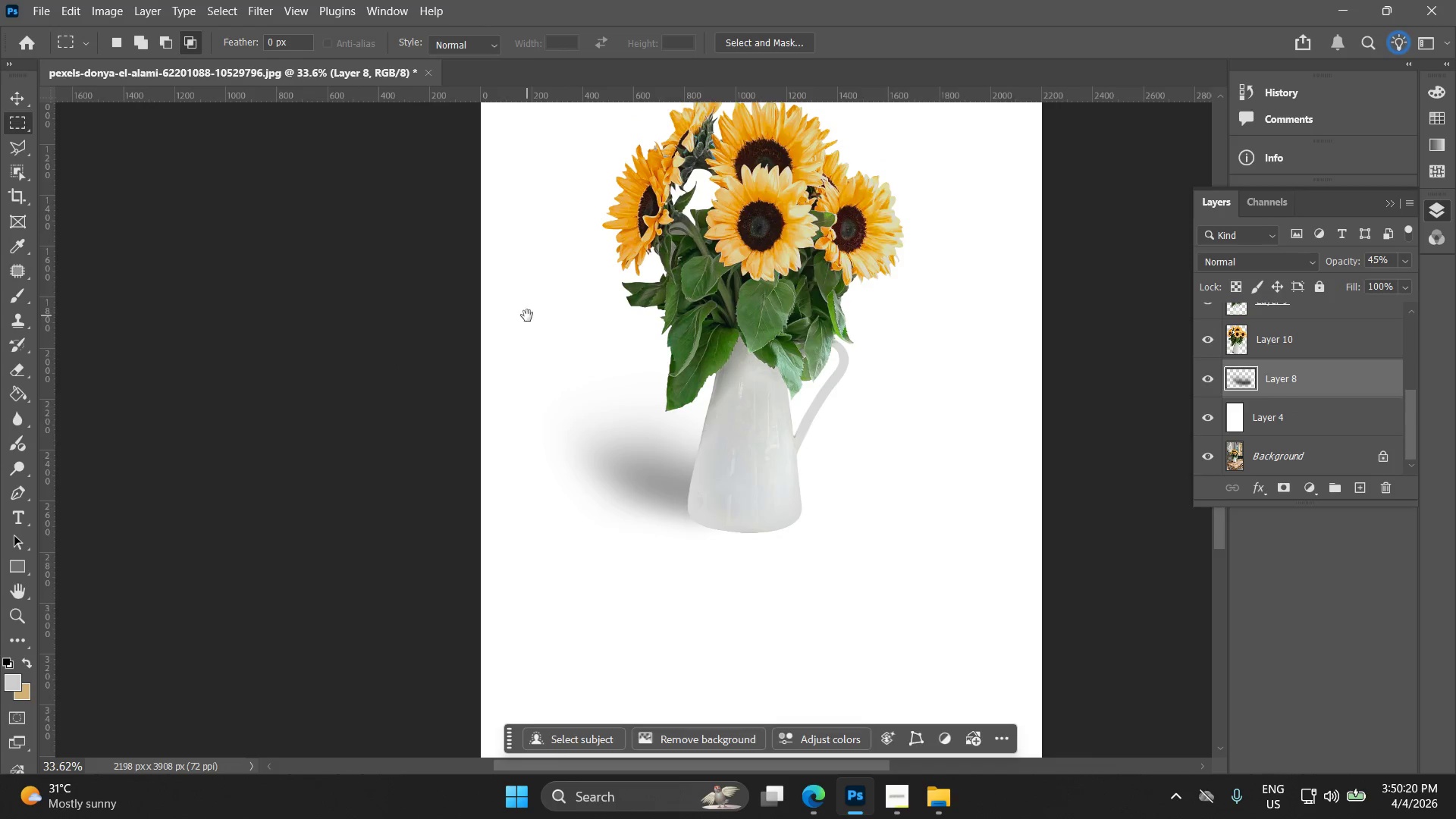 
wait(76.62)
 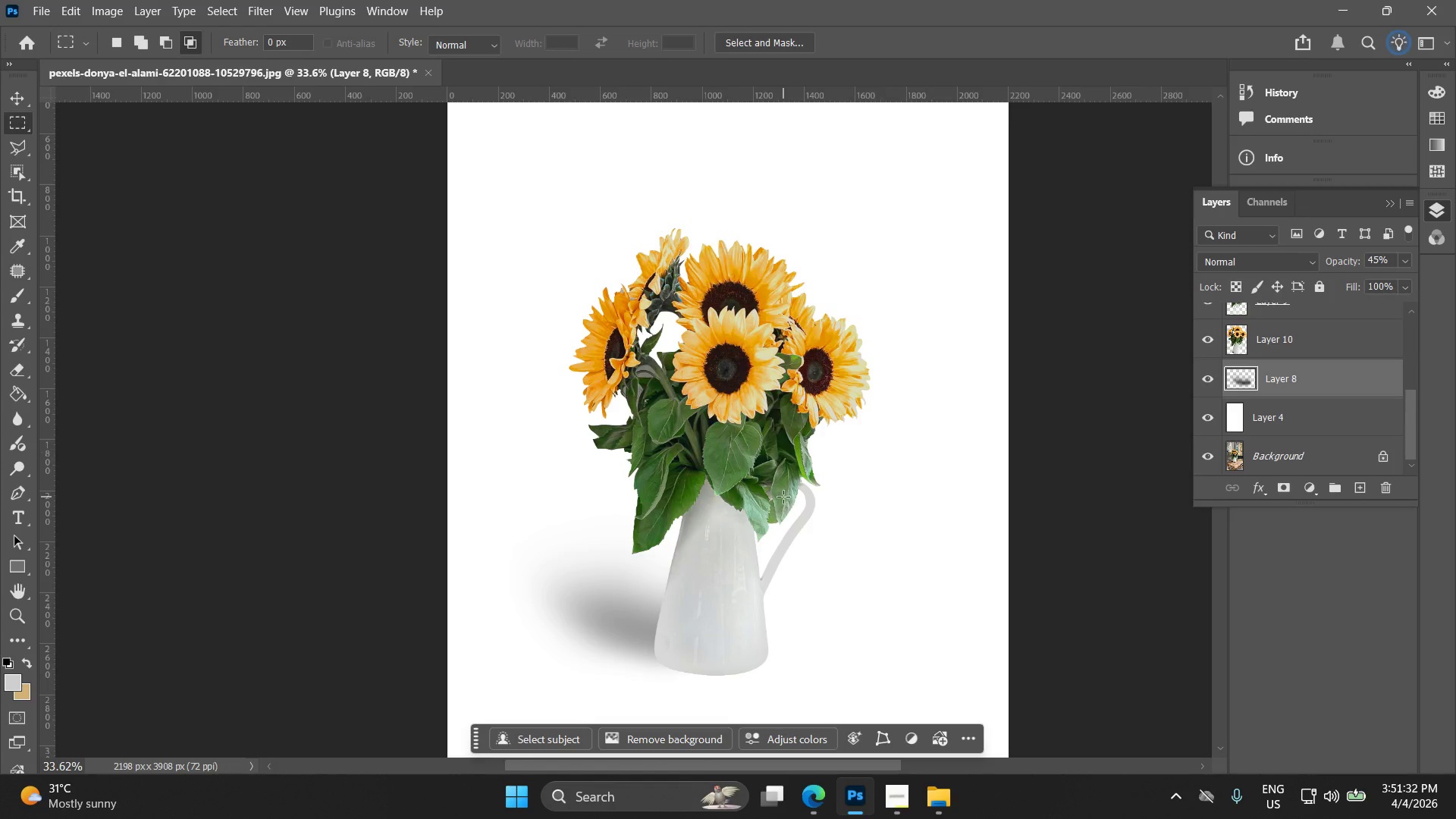 
left_click([45, 18])
 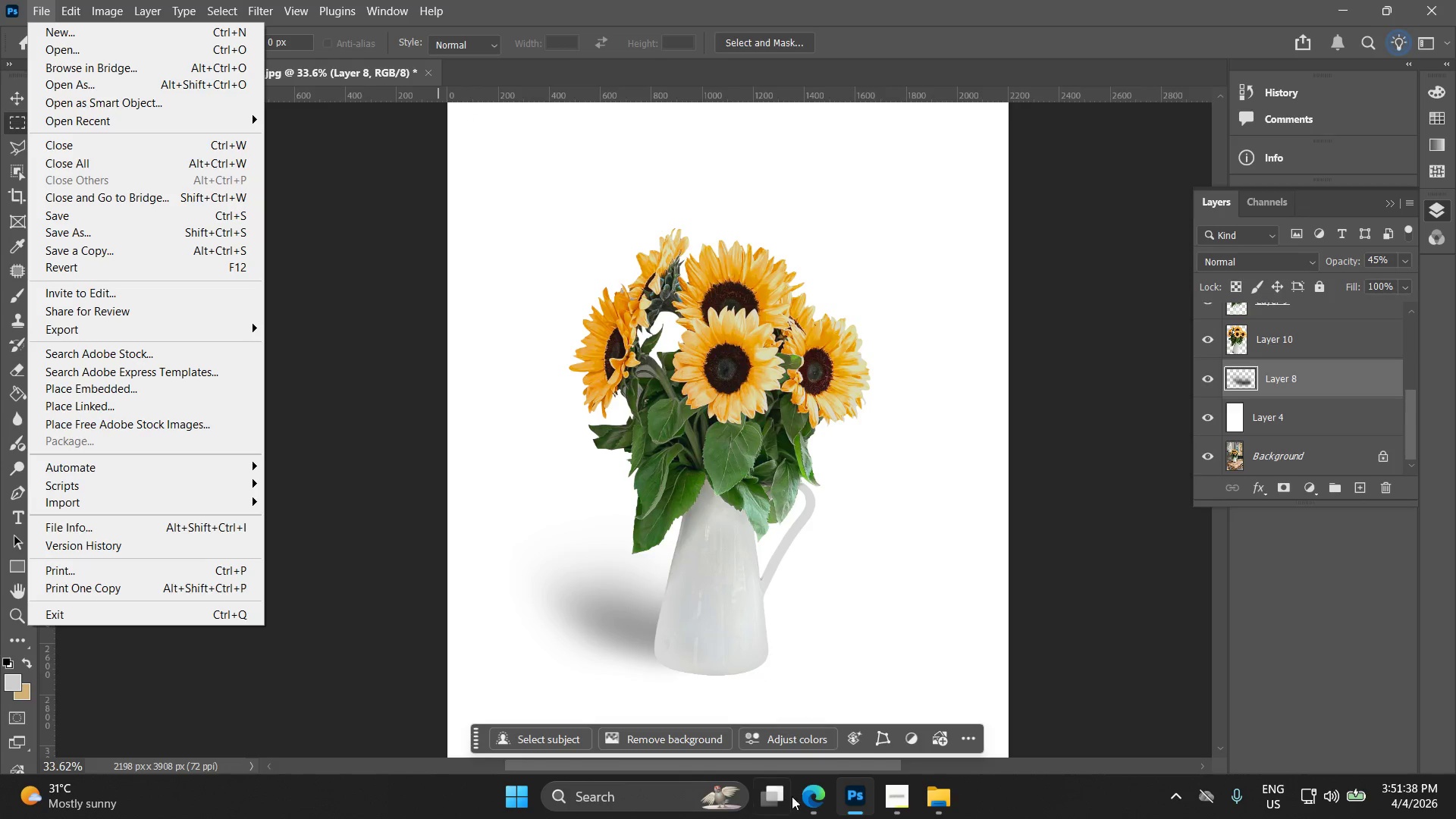 
left_click([812, 811])
 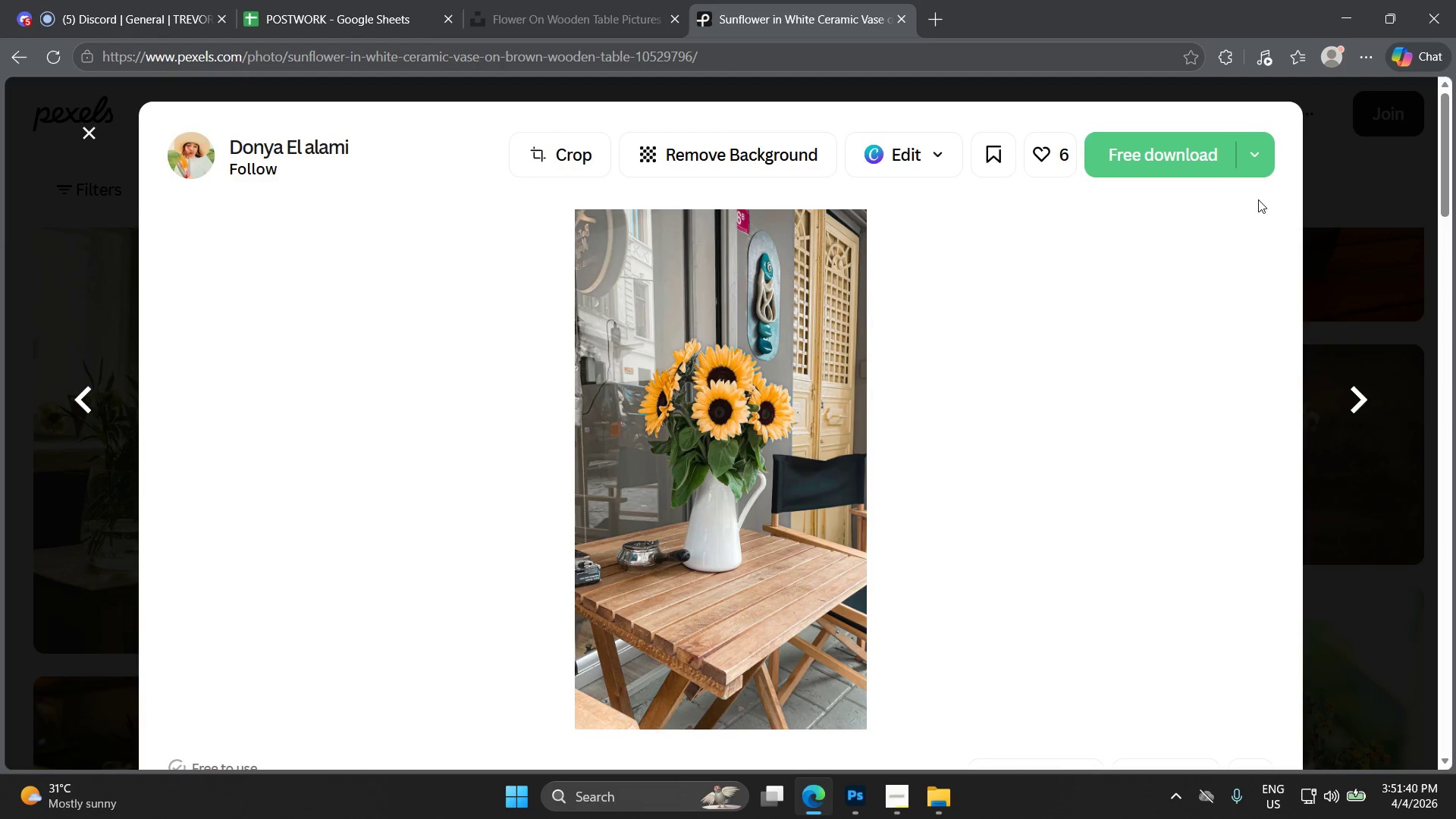 
left_click_drag(start_coordinate=[1399, 232], to_coordinate=[1388, 232])